 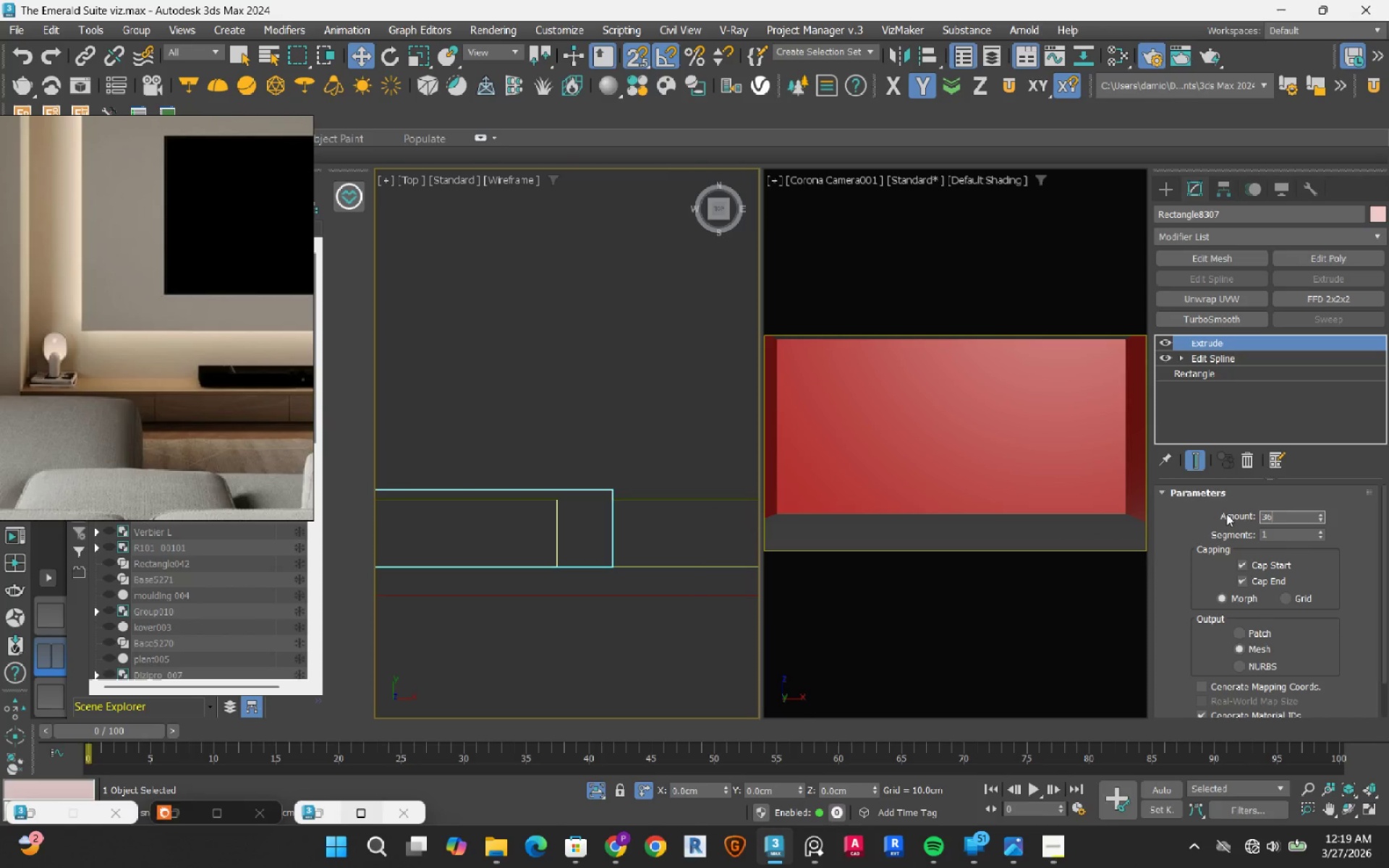 
key(Numpad6)
 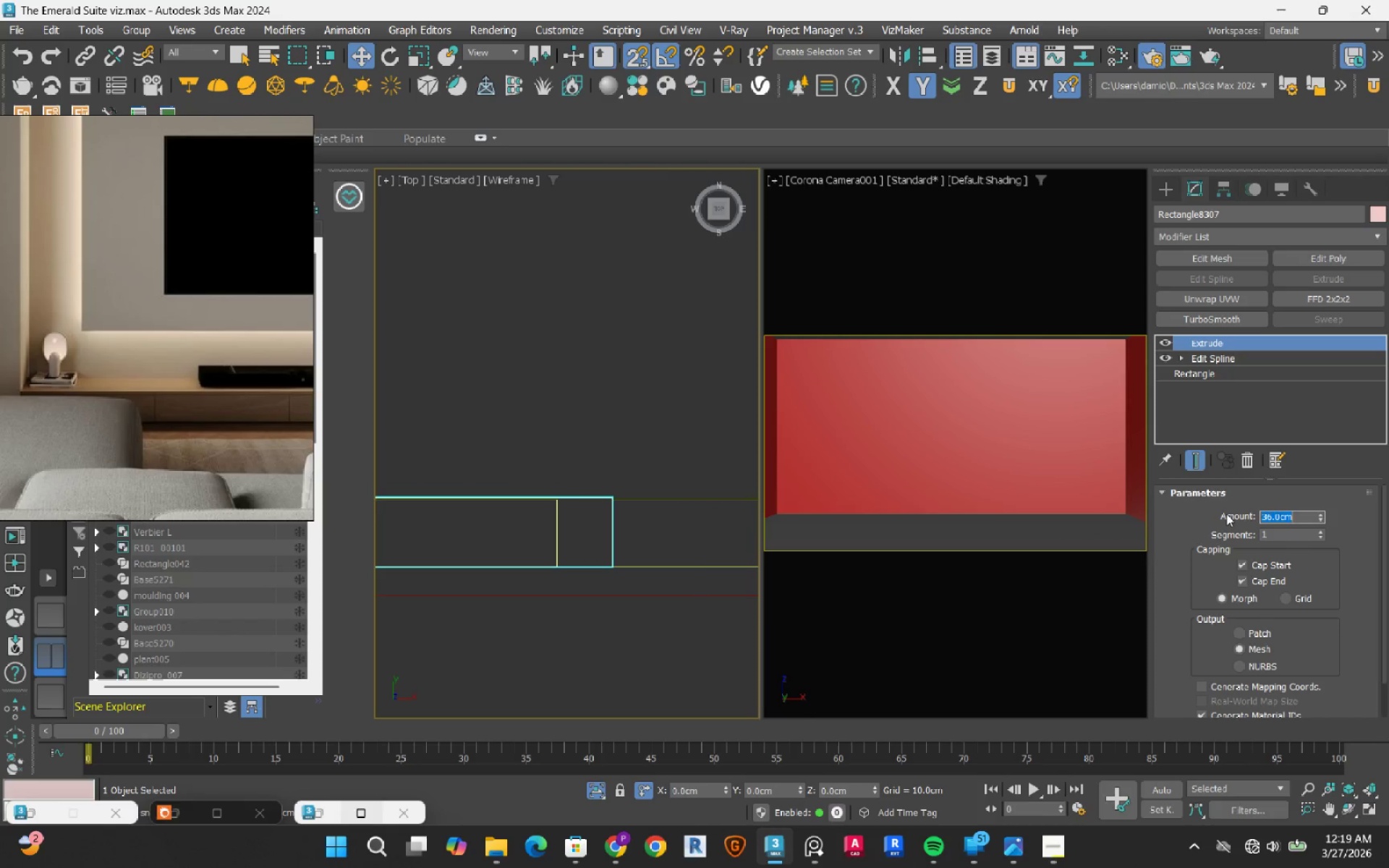 
key(NumpadEnter)
 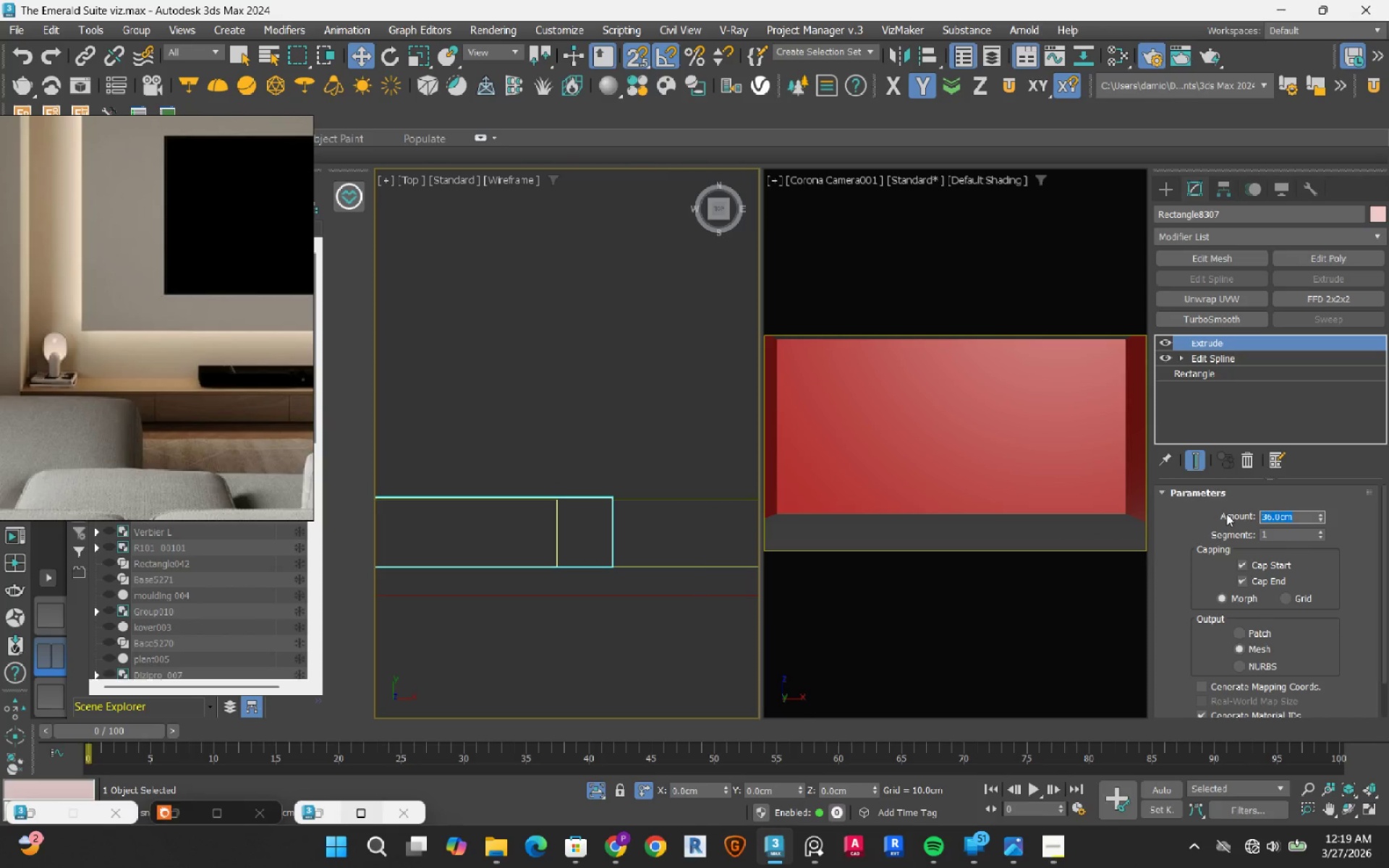 
key(Numpad3)
 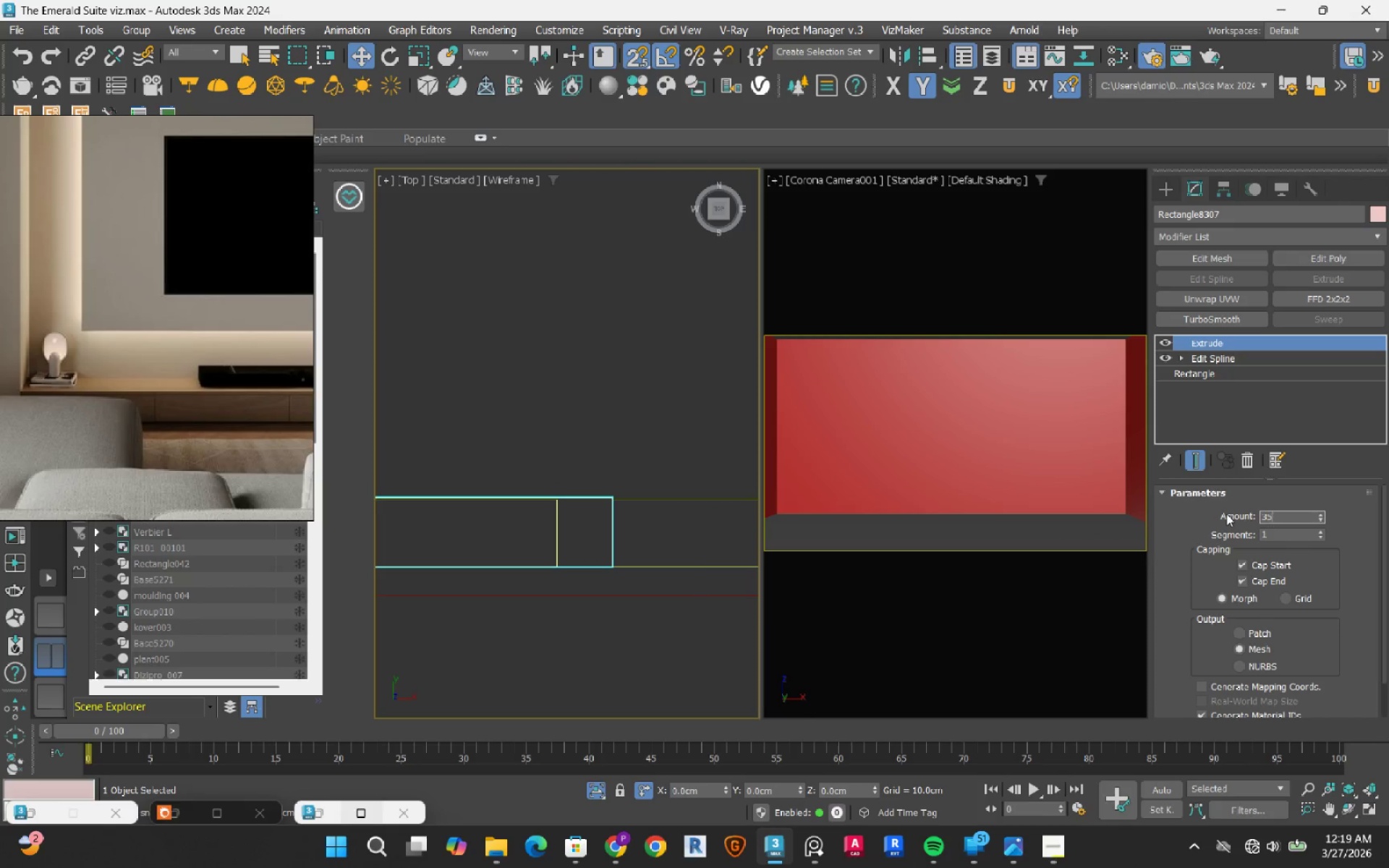 
key(Numpad5)
 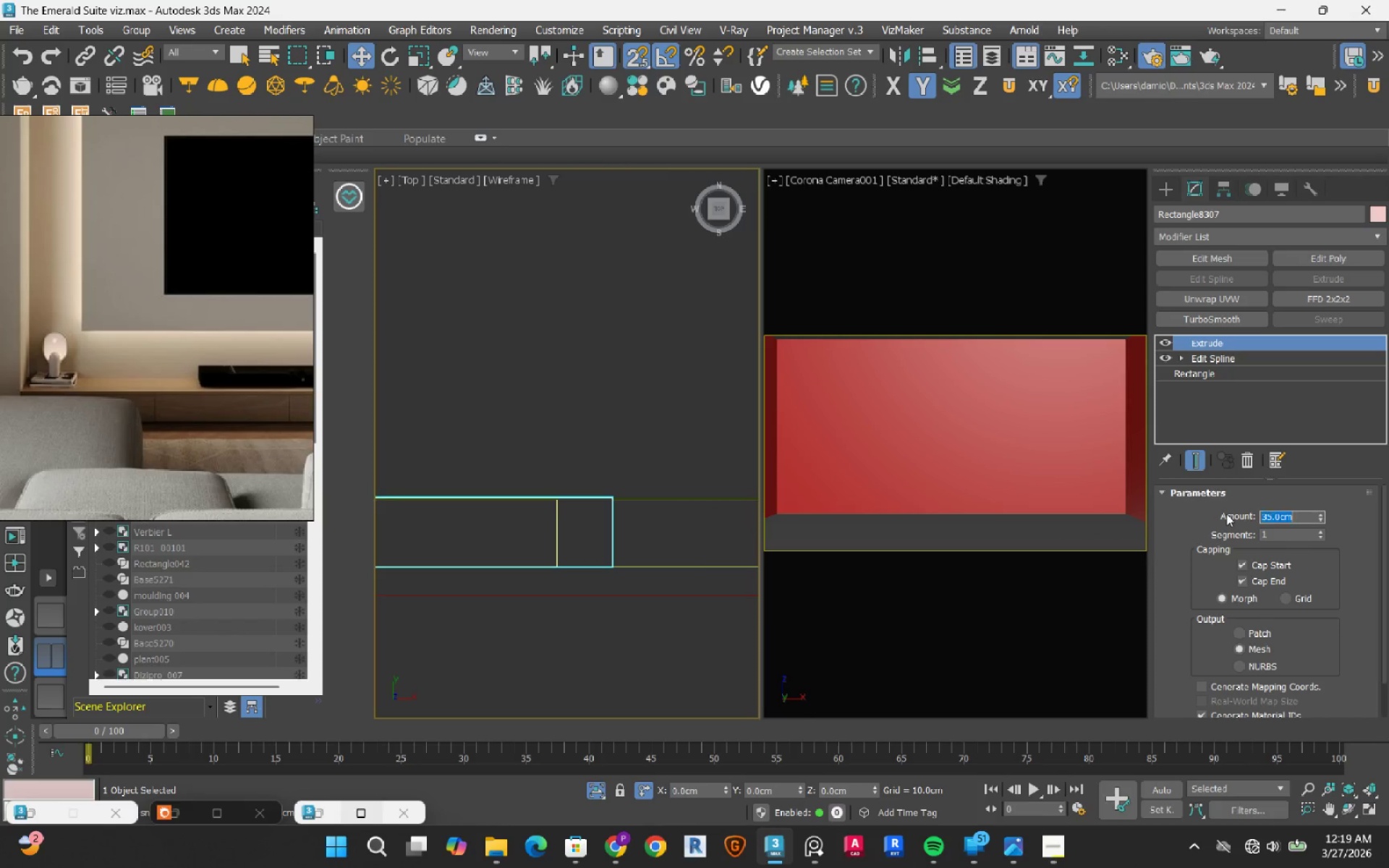 
key(NumpadEnter)
 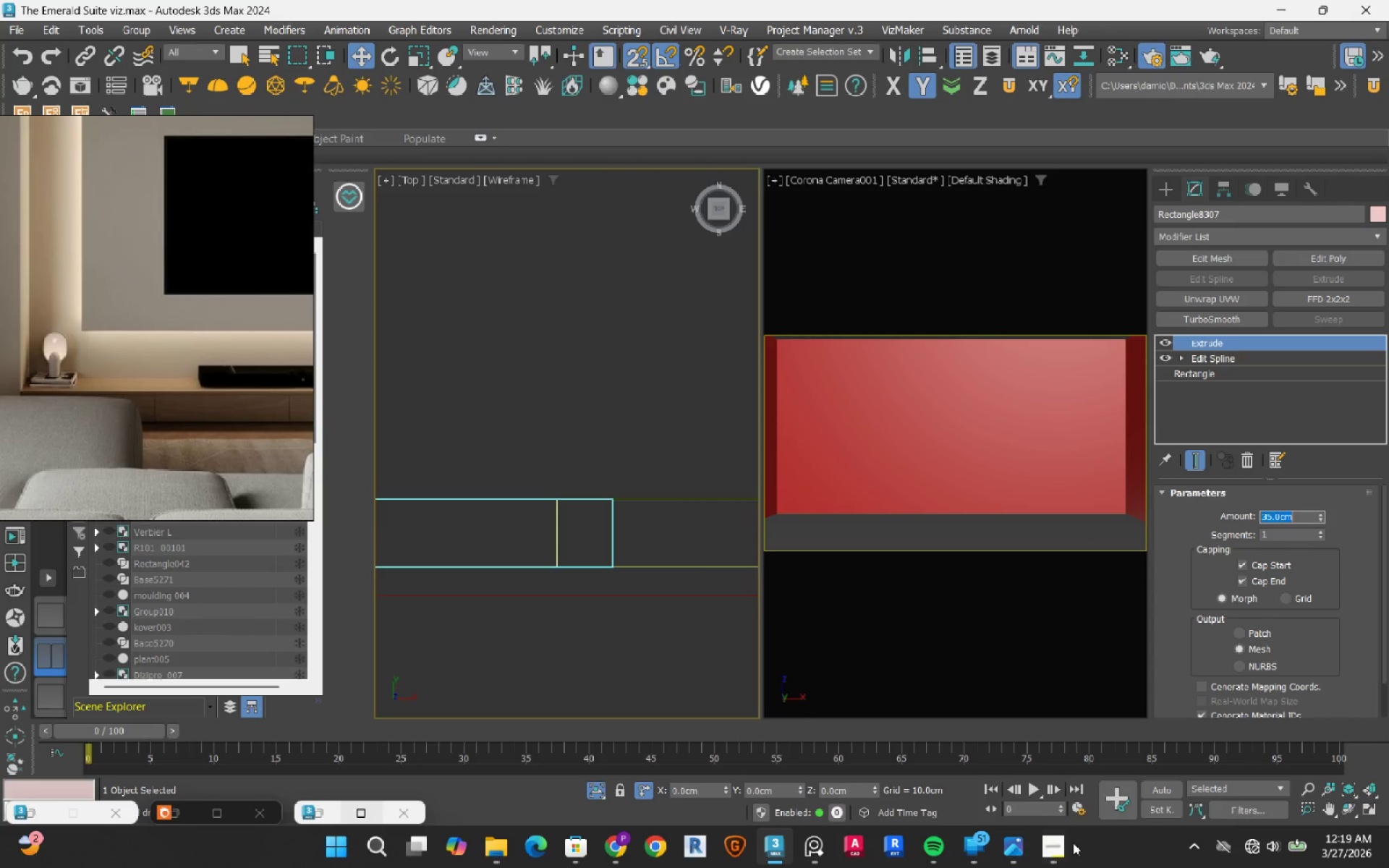 
left_click([1068, 846])